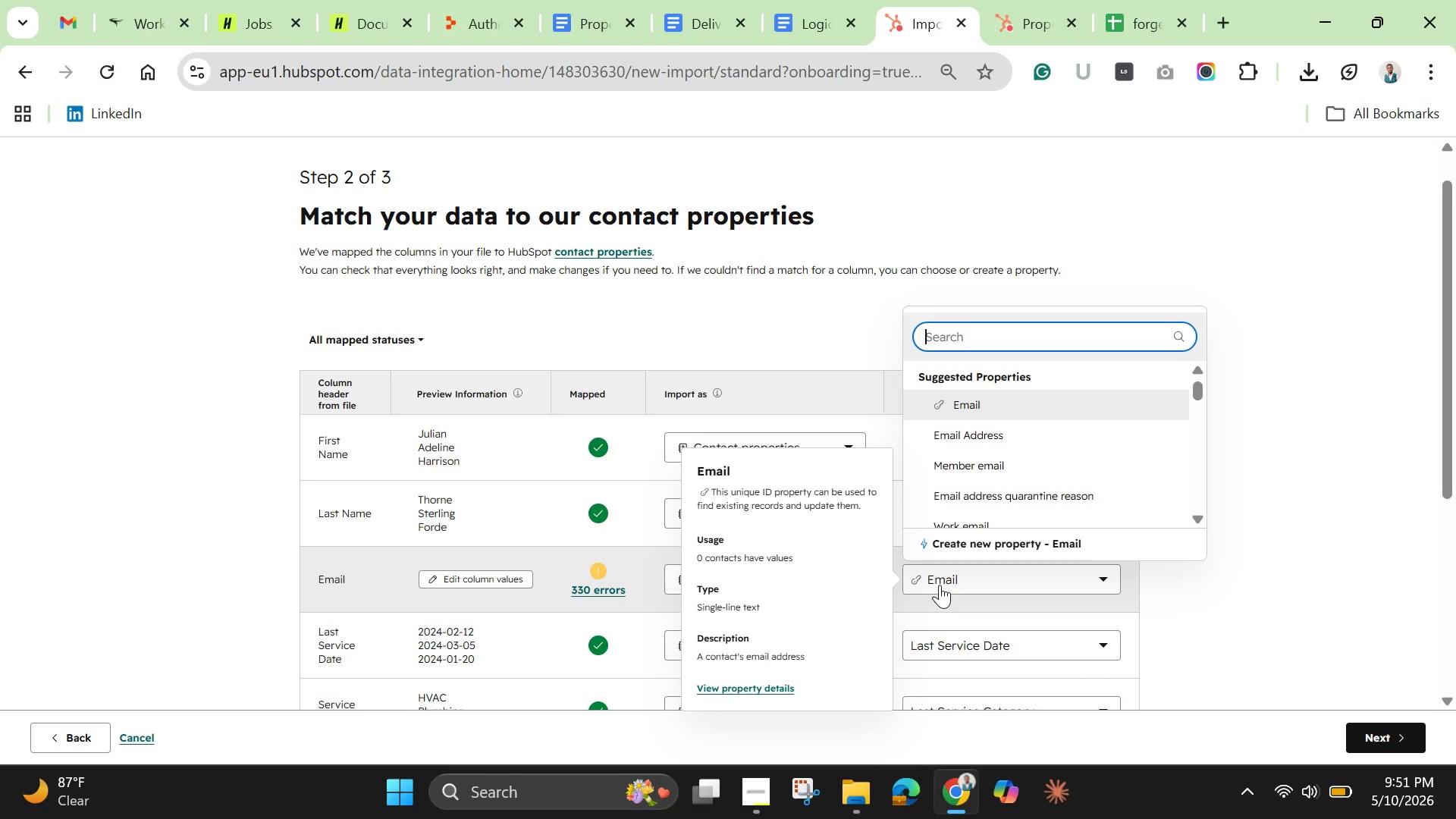 
left_click([978, 544])
 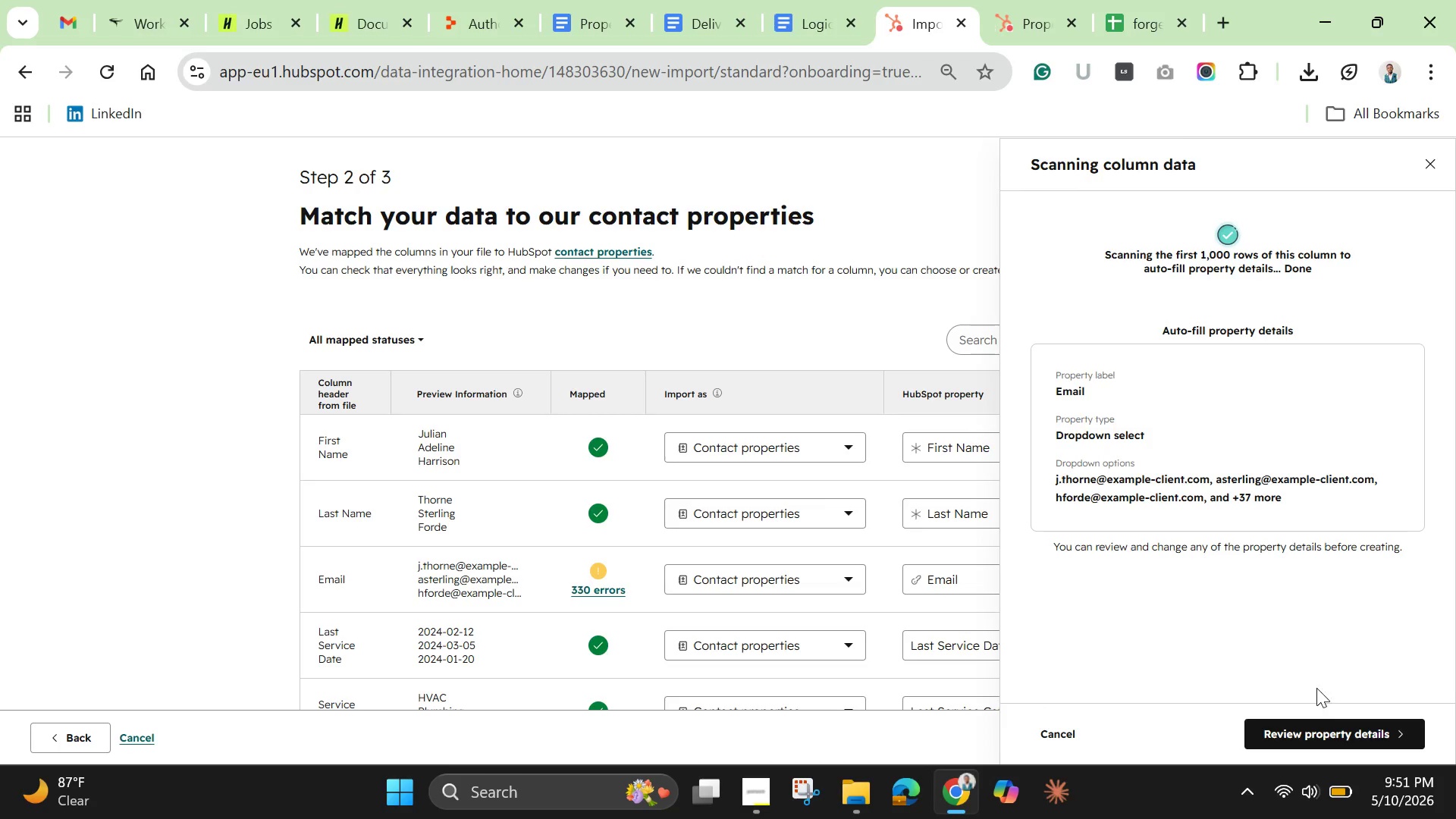 
wait(6.02)
 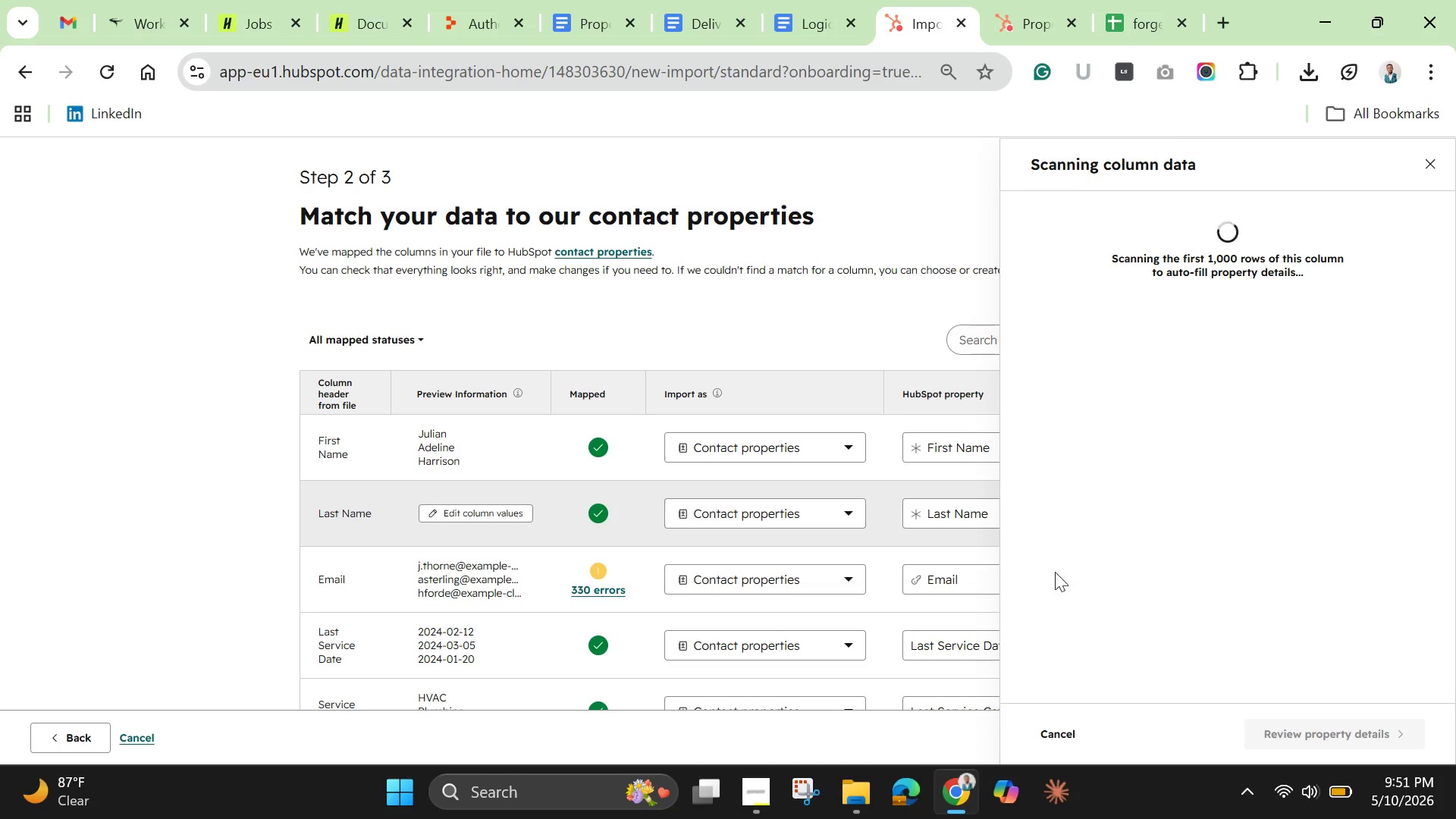 
left_click([1329, 733])
 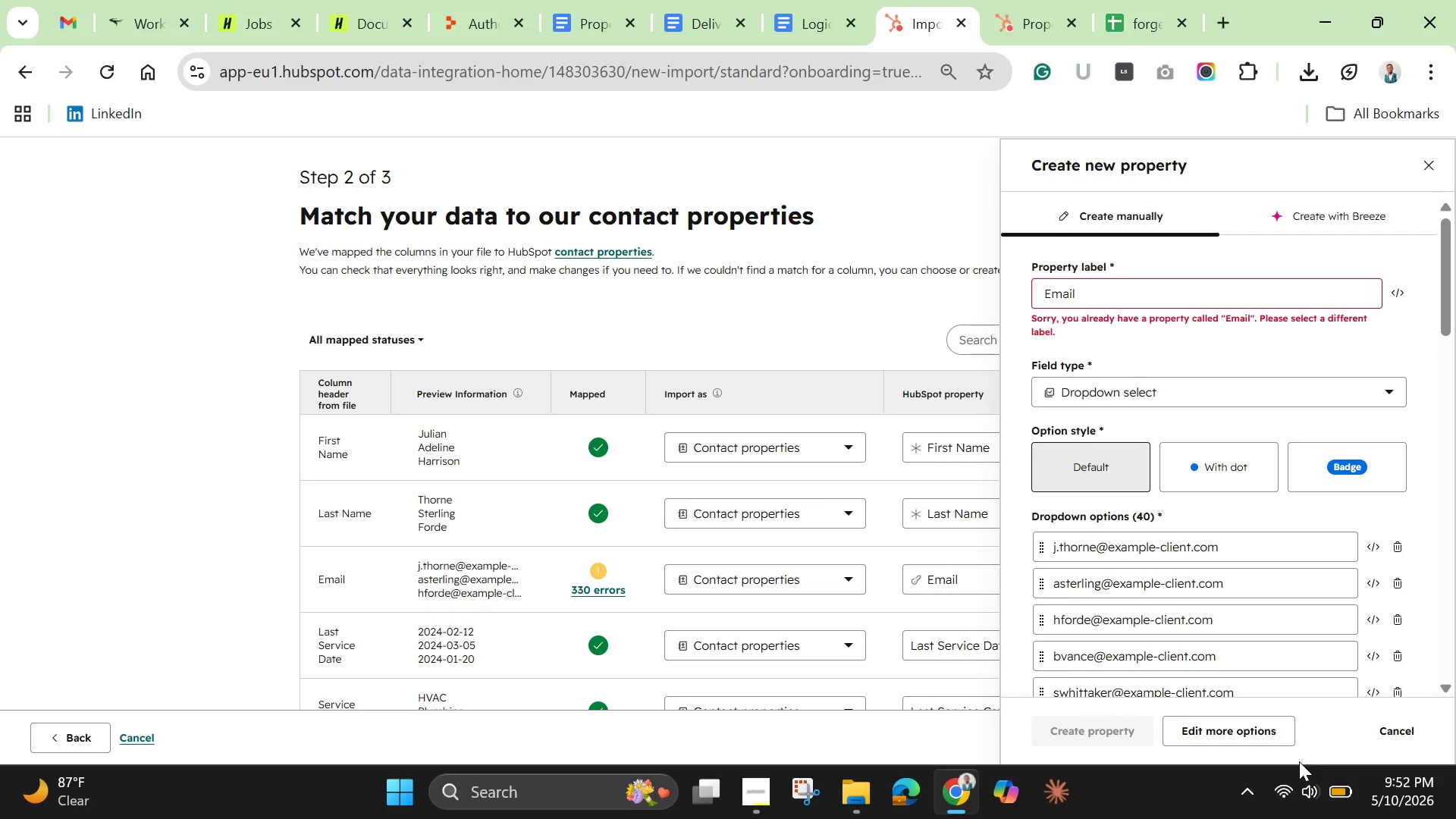 
wait(13.66)
 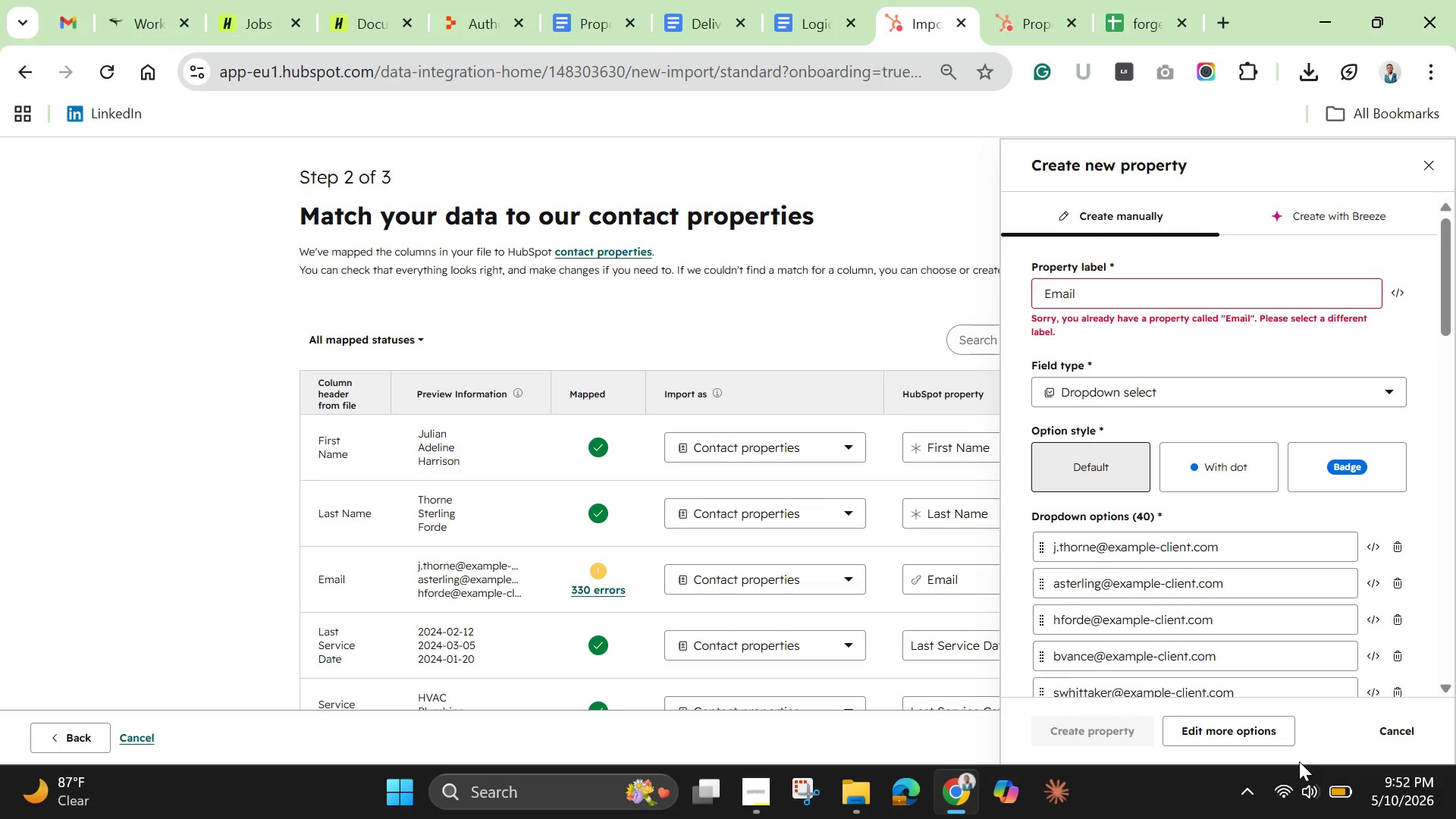 
left_click([1115, 287])
 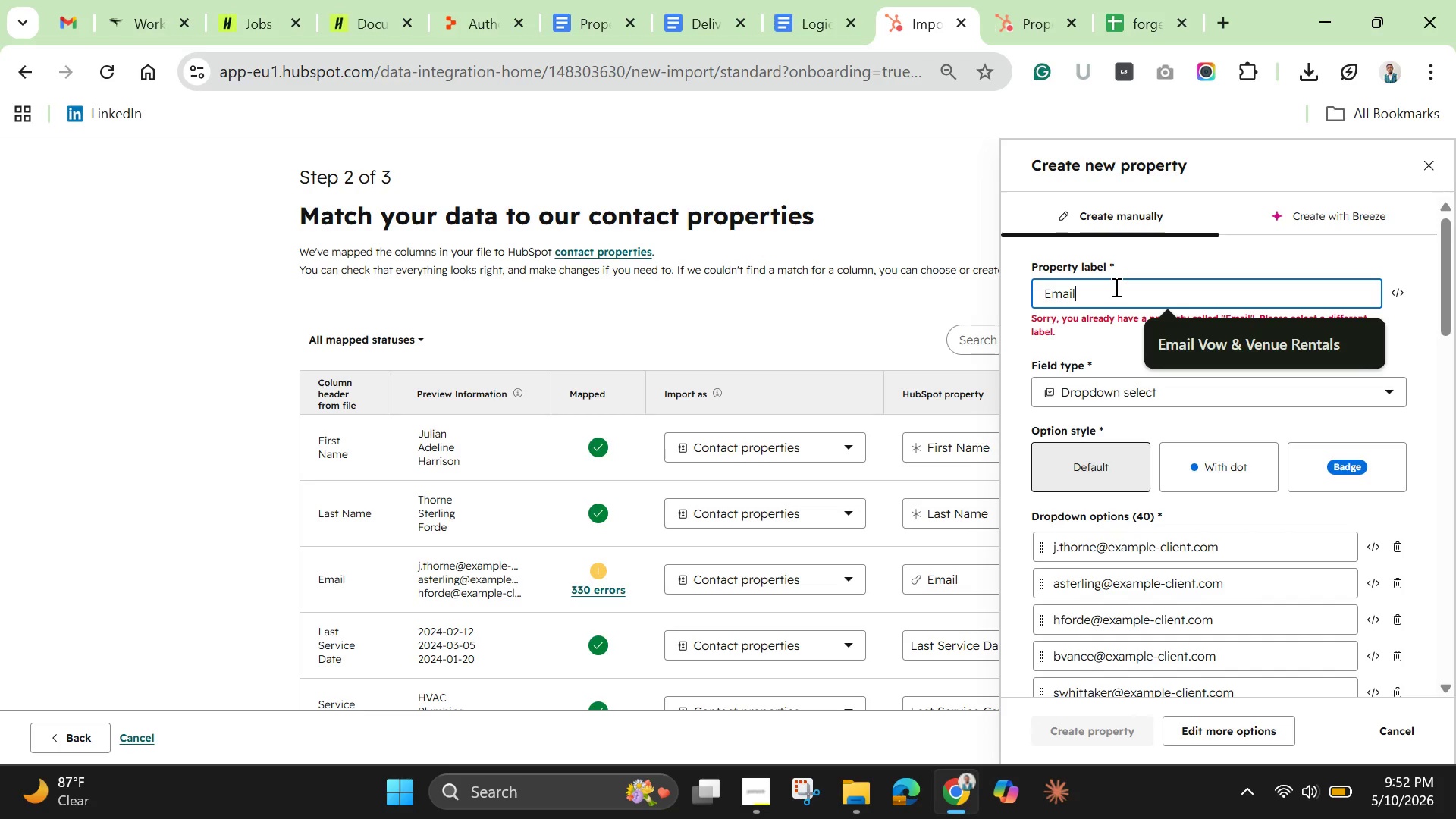 
key(Space)
 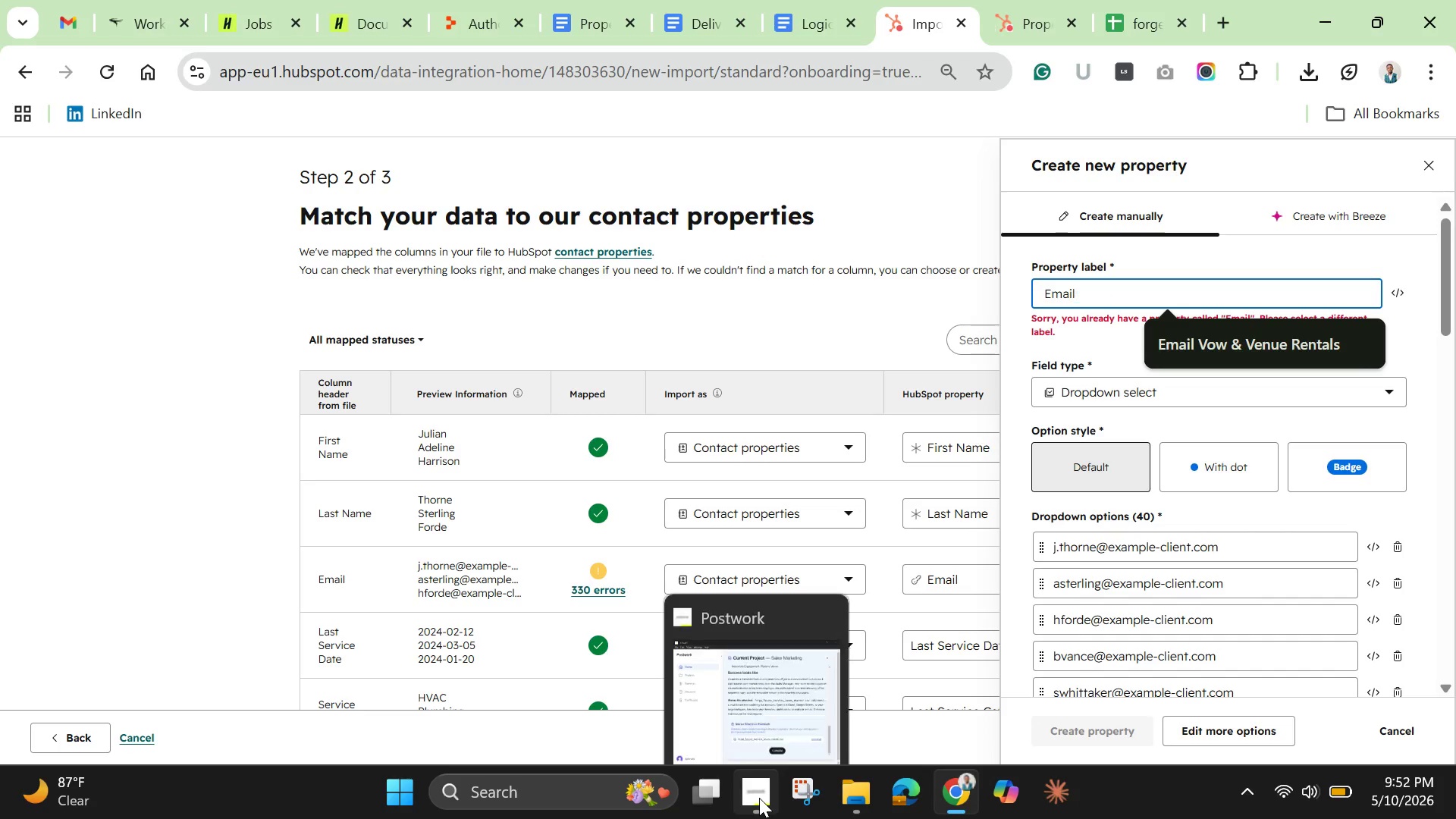 
left_click([759, 796])